 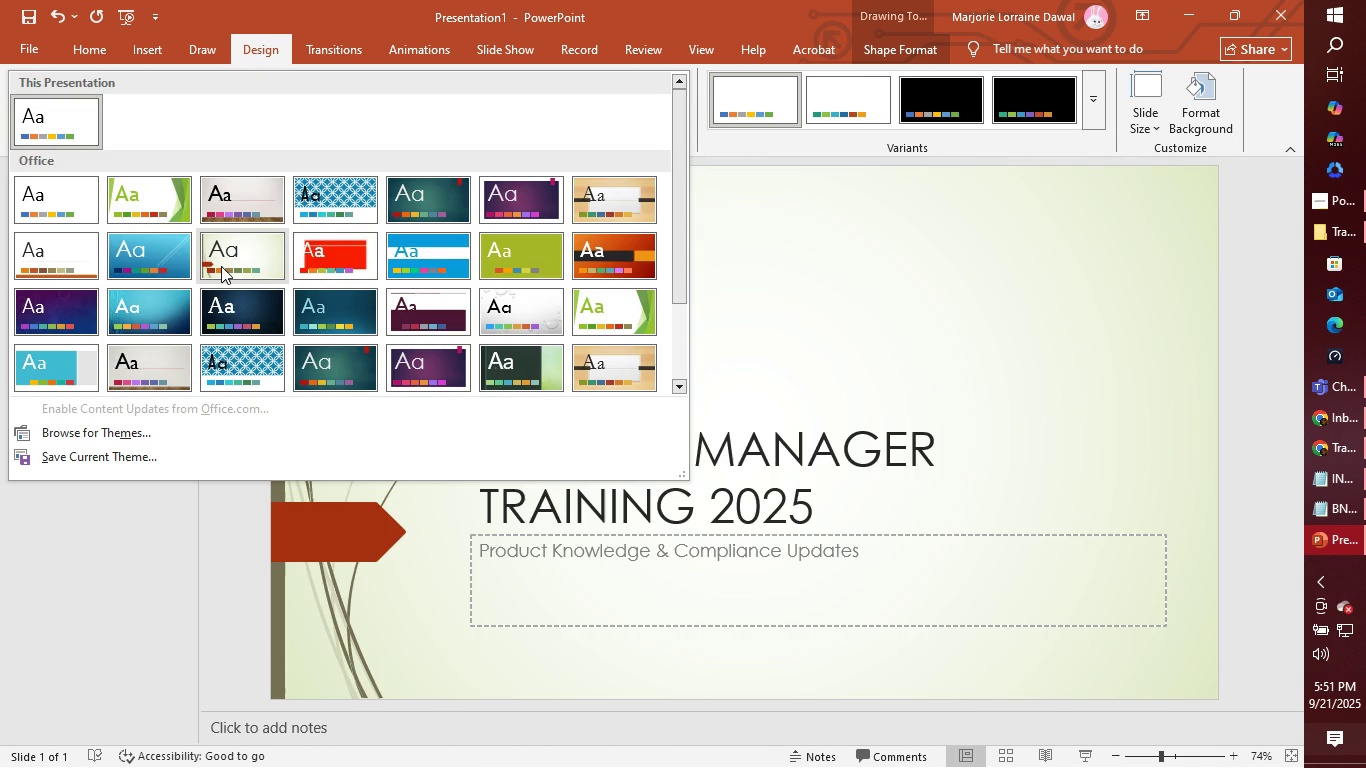 
scroll: coordinate [553, 306], scroll_direction: down, amount: 3.0
 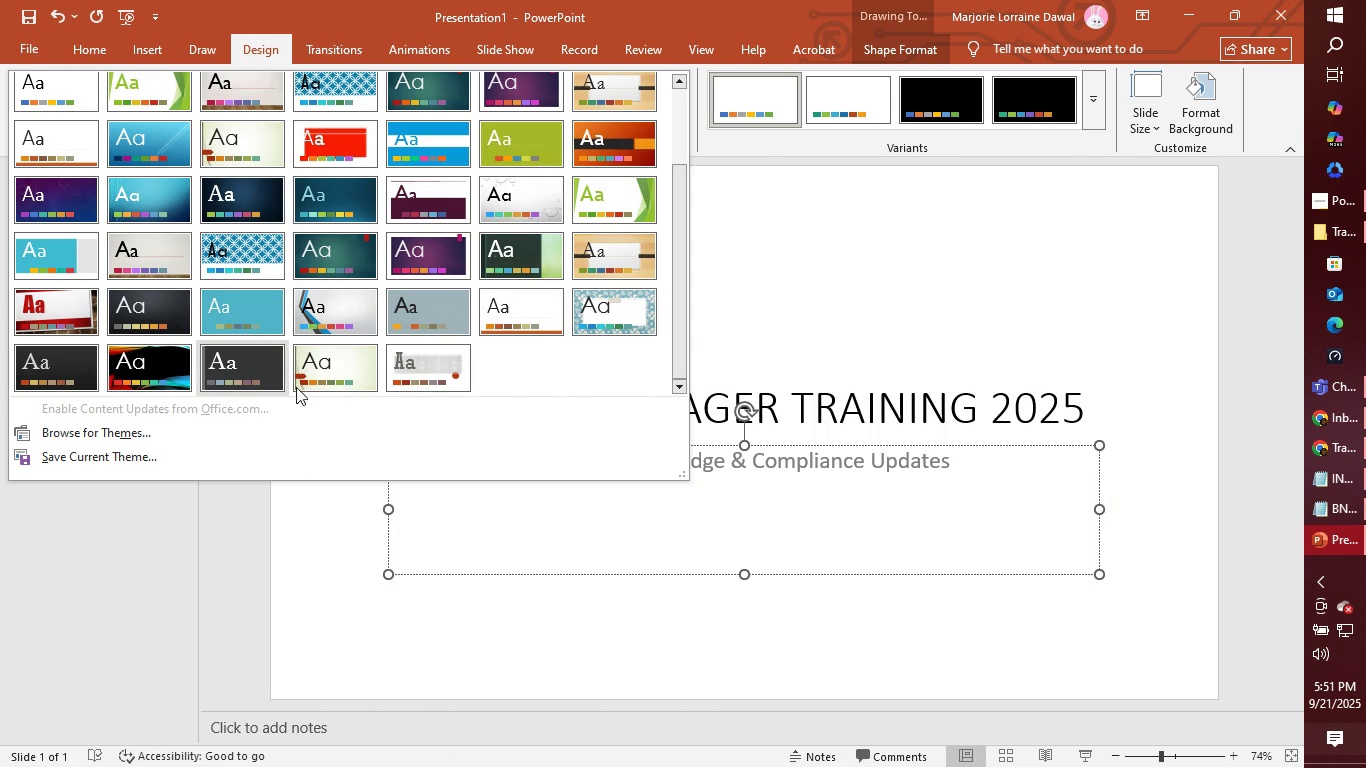 
wait(6.74)
 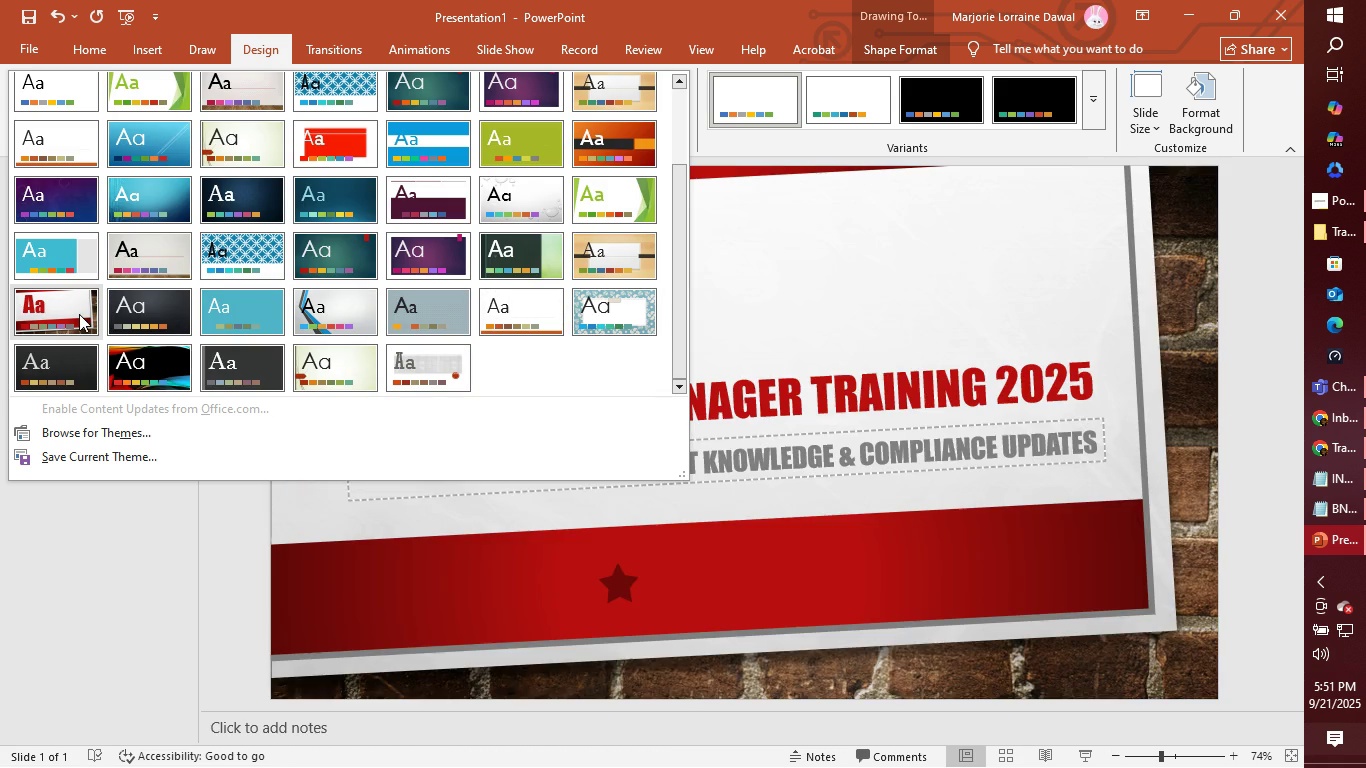 
left_click([339, 369])
 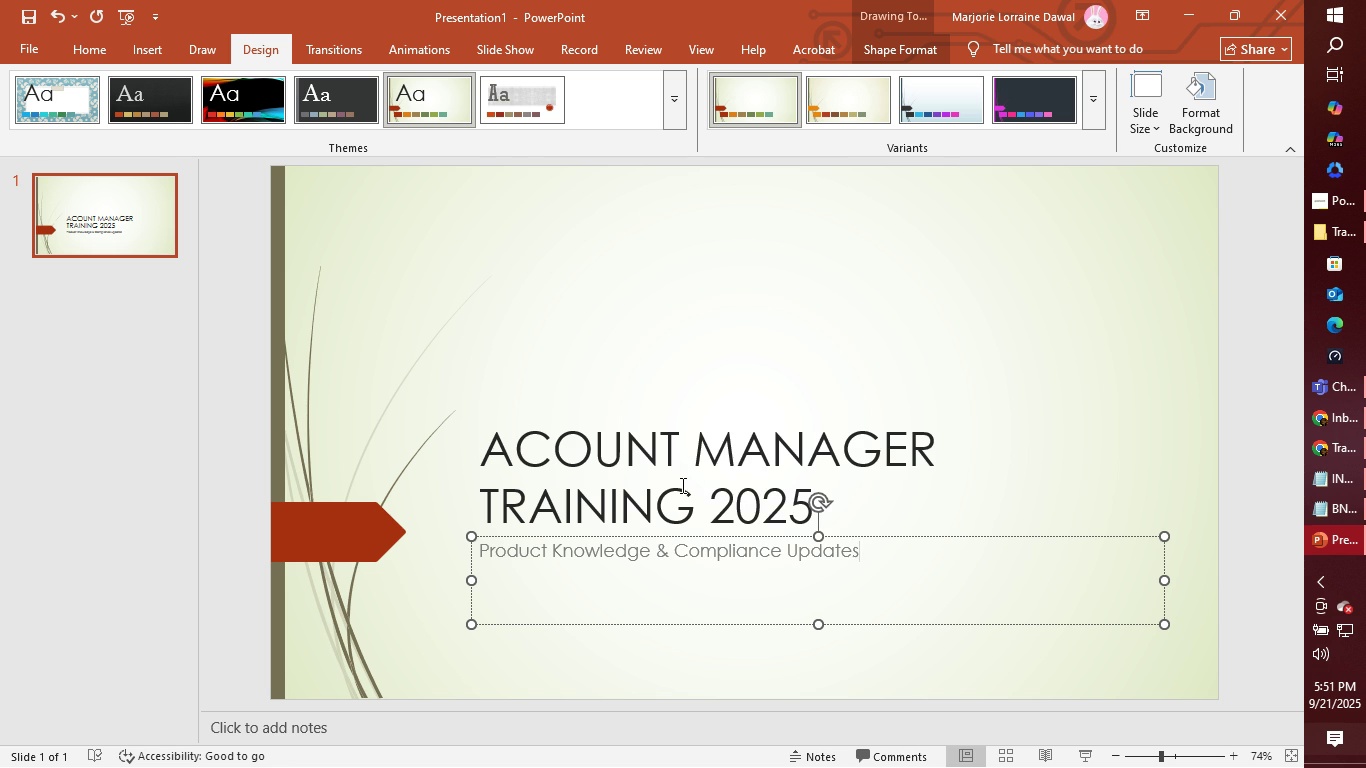 
wait(6.21)
 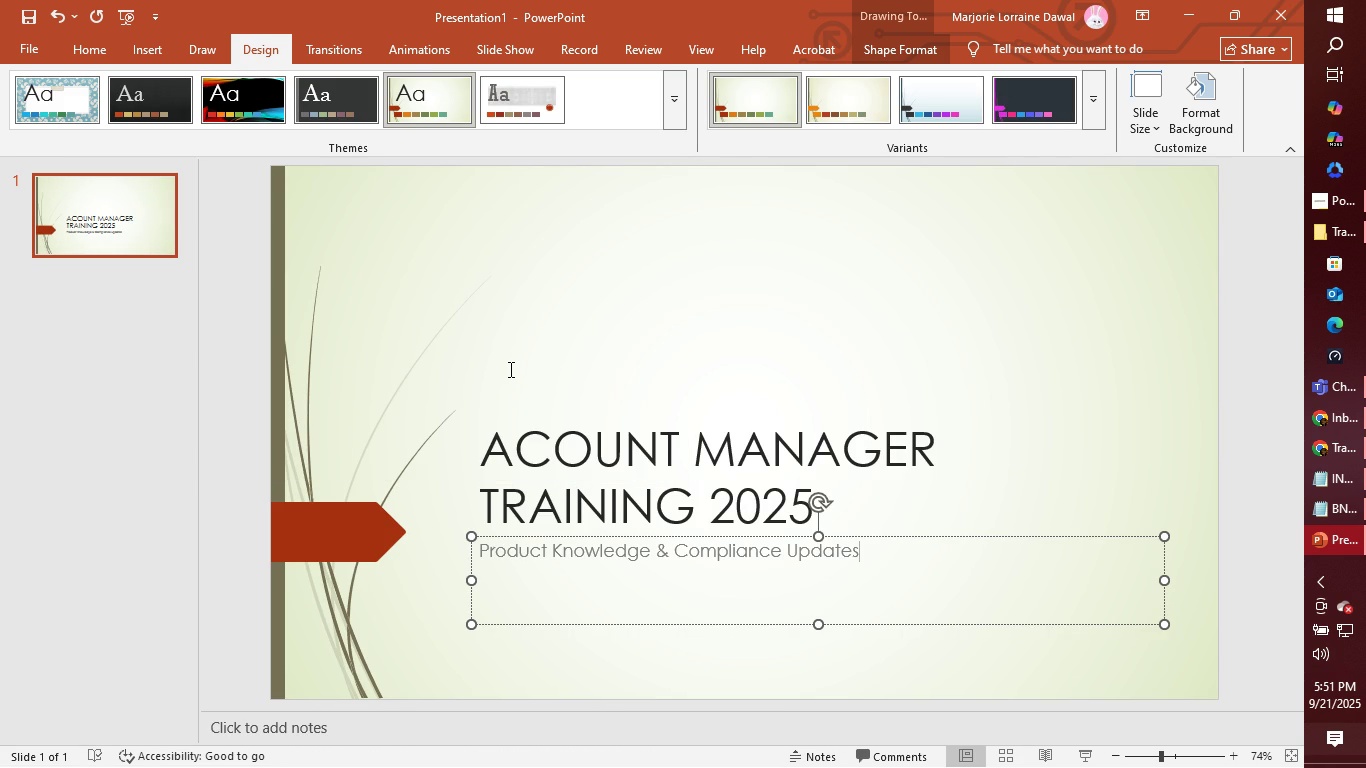 
left_click([728, 264])
 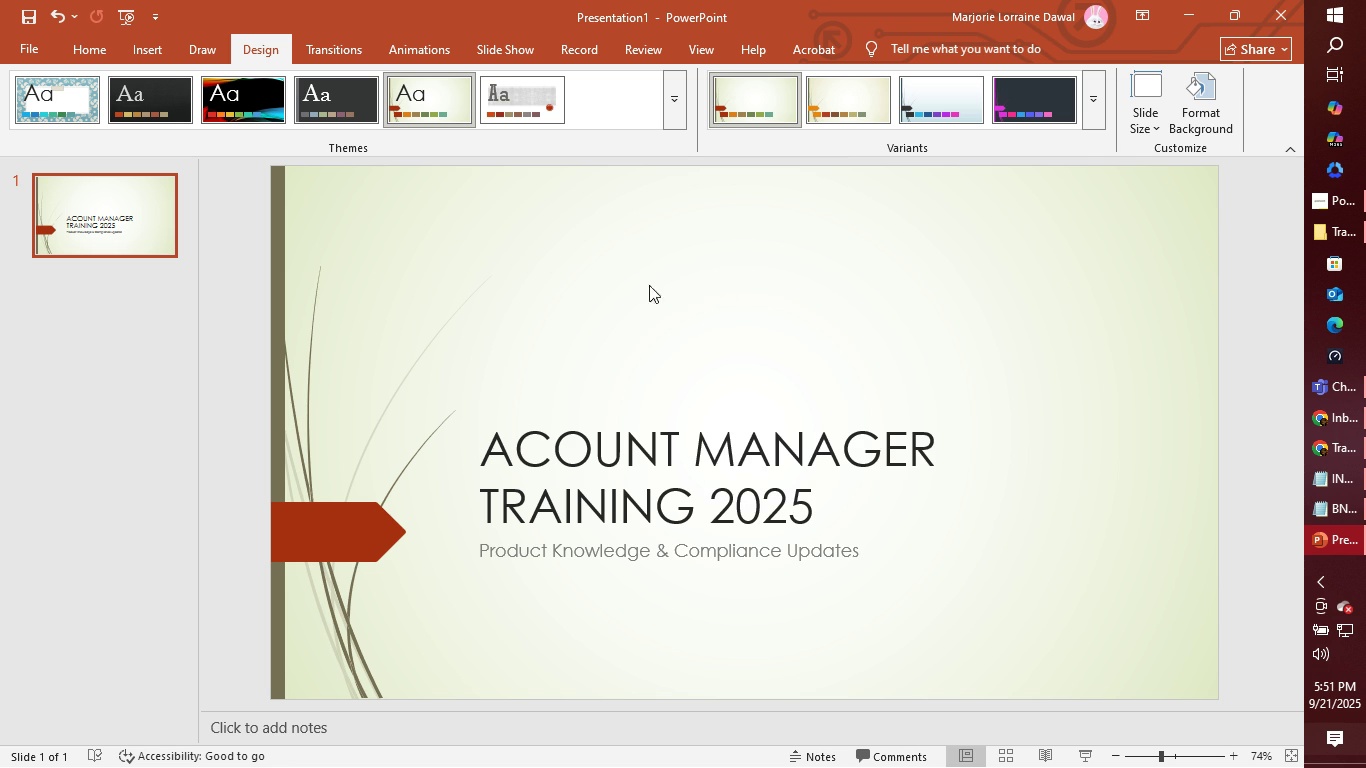 
wait(5.1)
 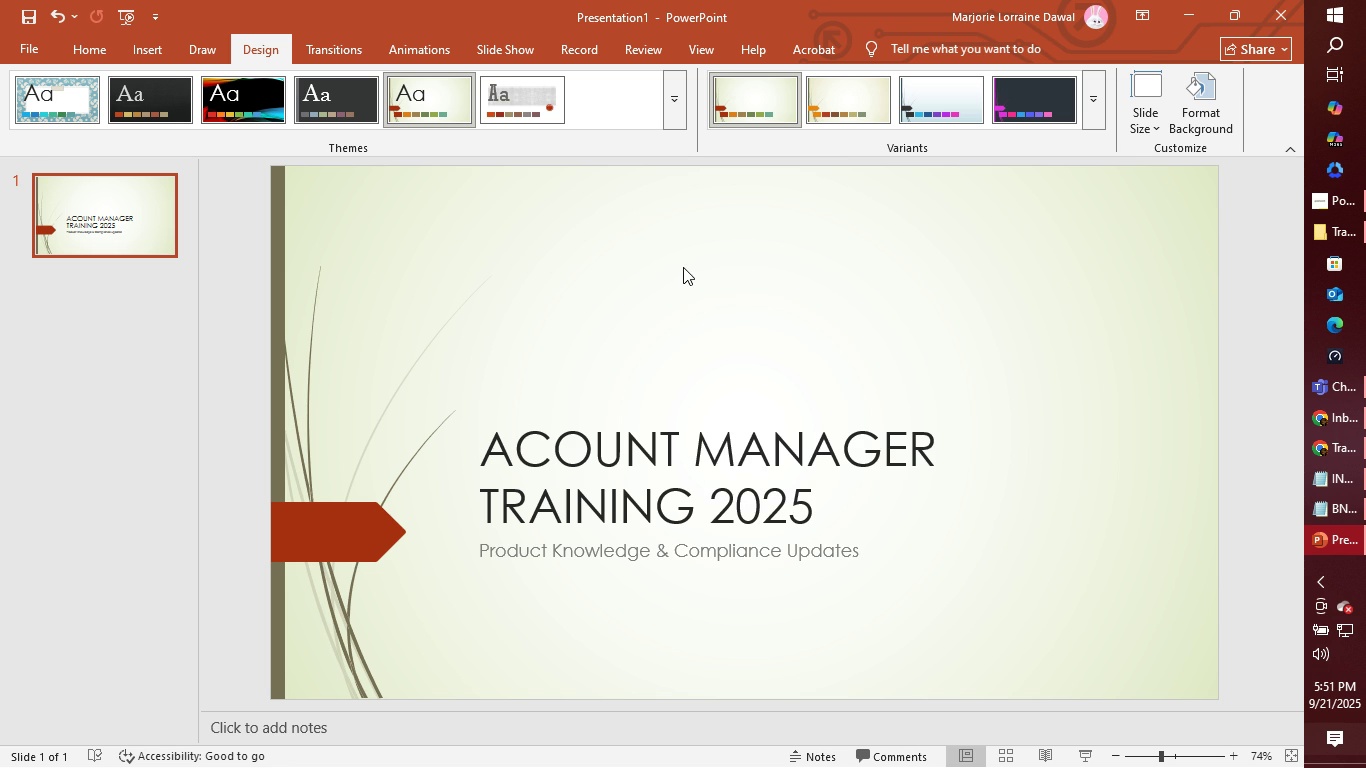 
left_click([159, 56])
 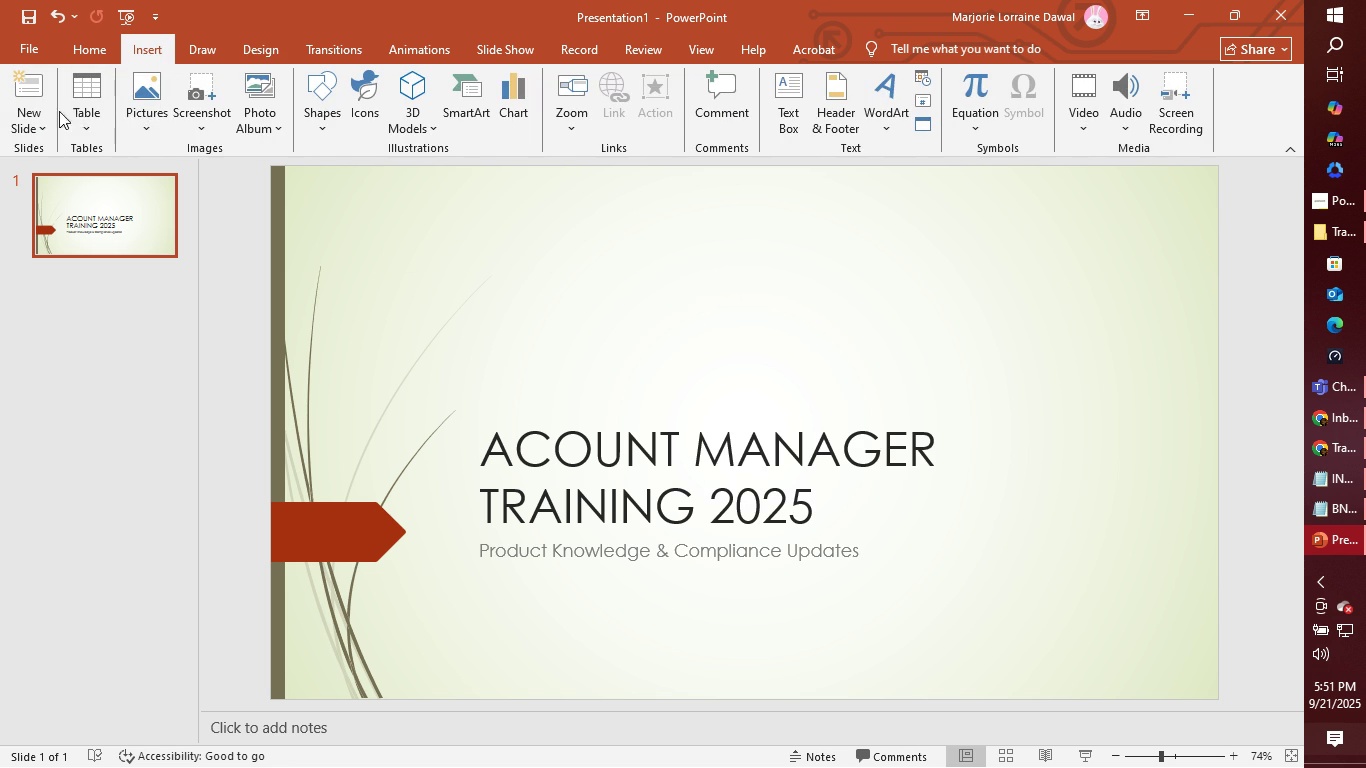 
wait(5.76)
 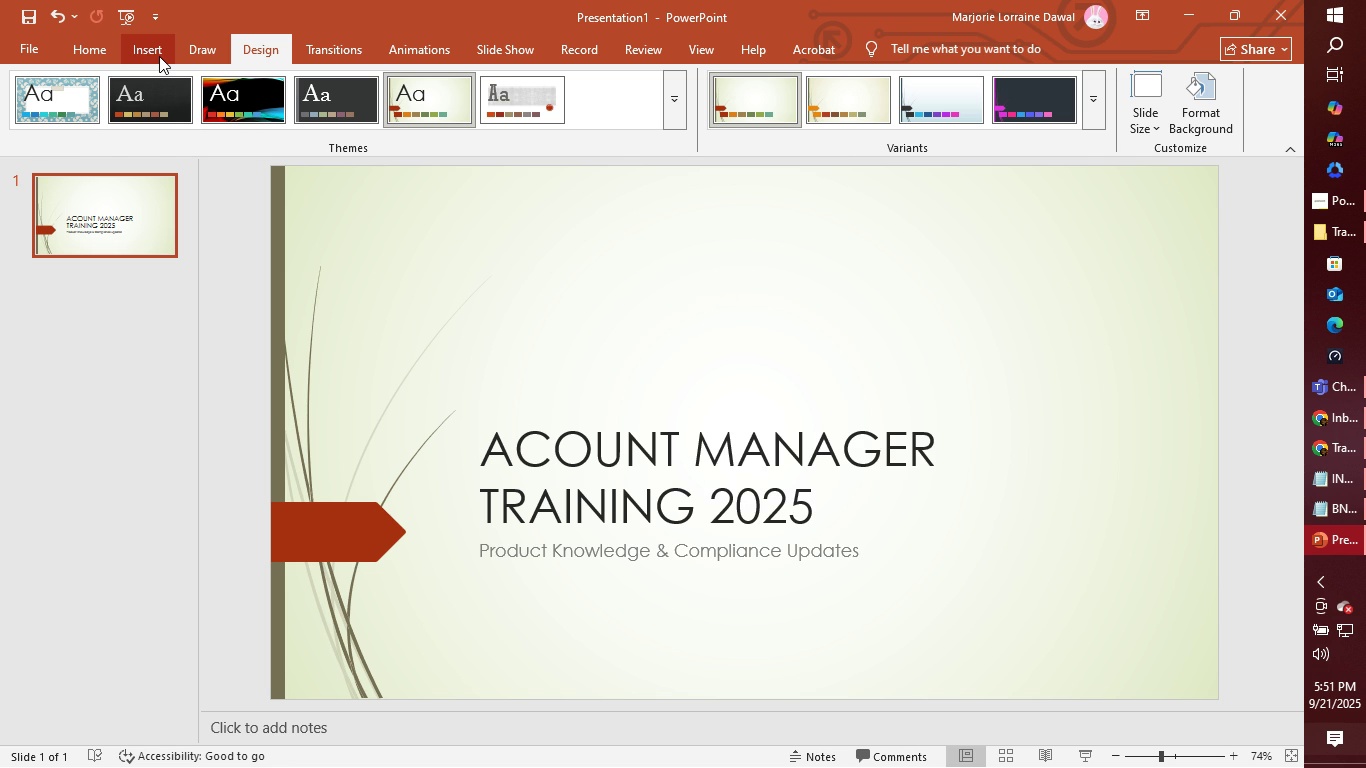 
mouse_move([470, 104])
 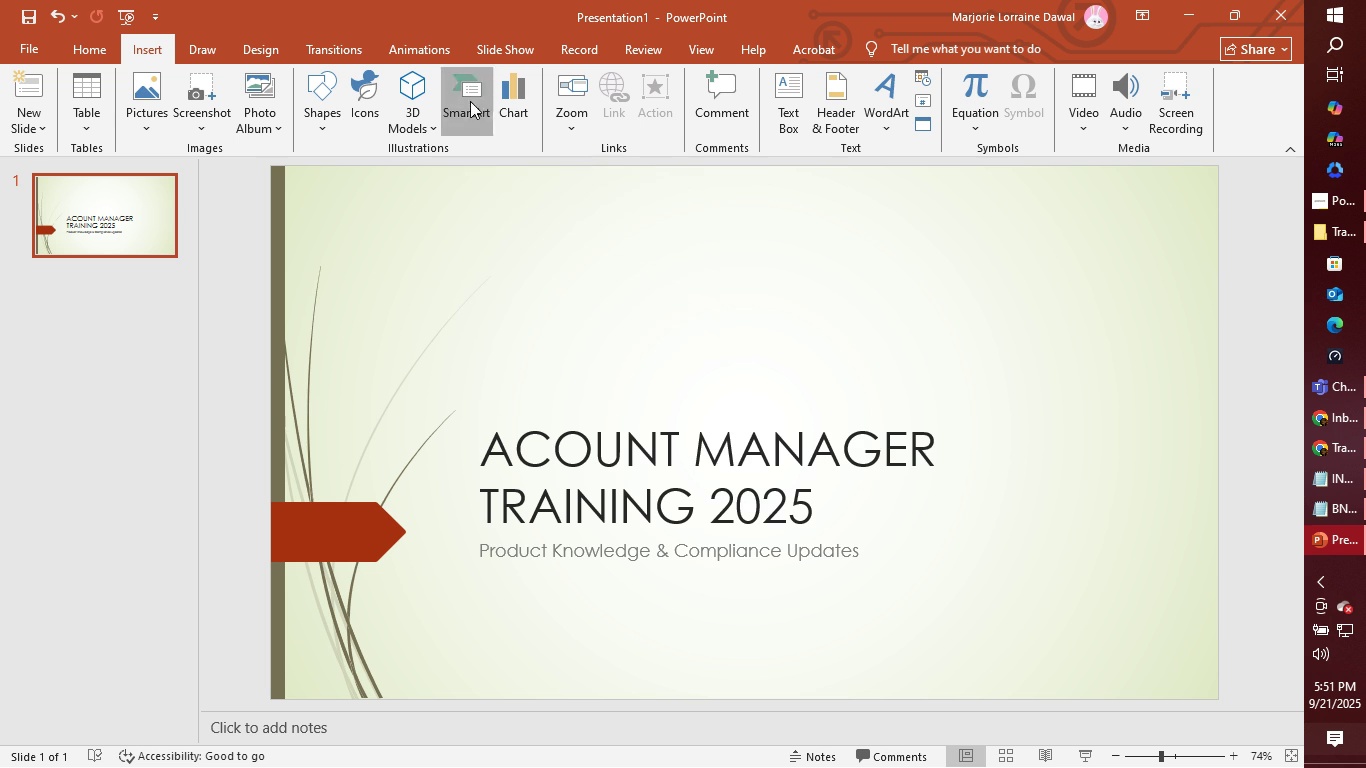 
left_click([470, 101])
 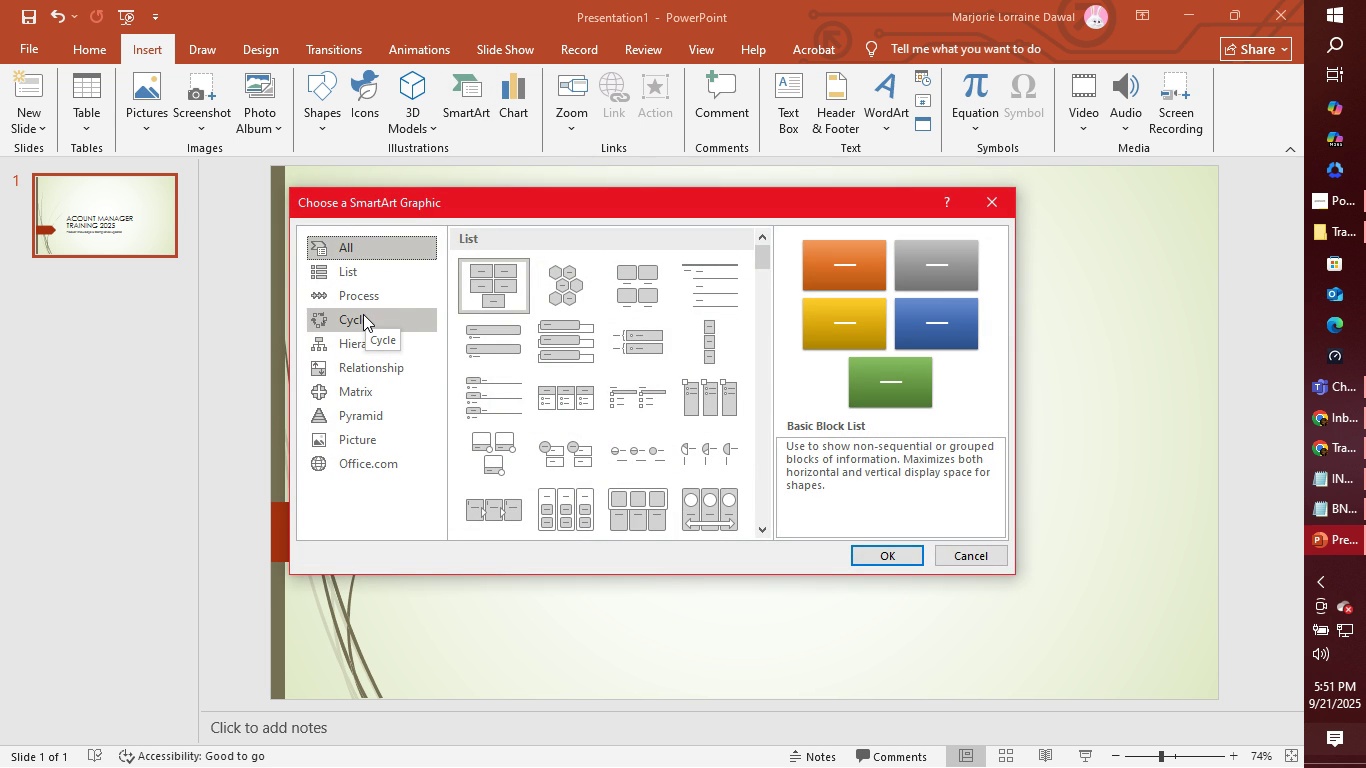 
wait(8.08)
 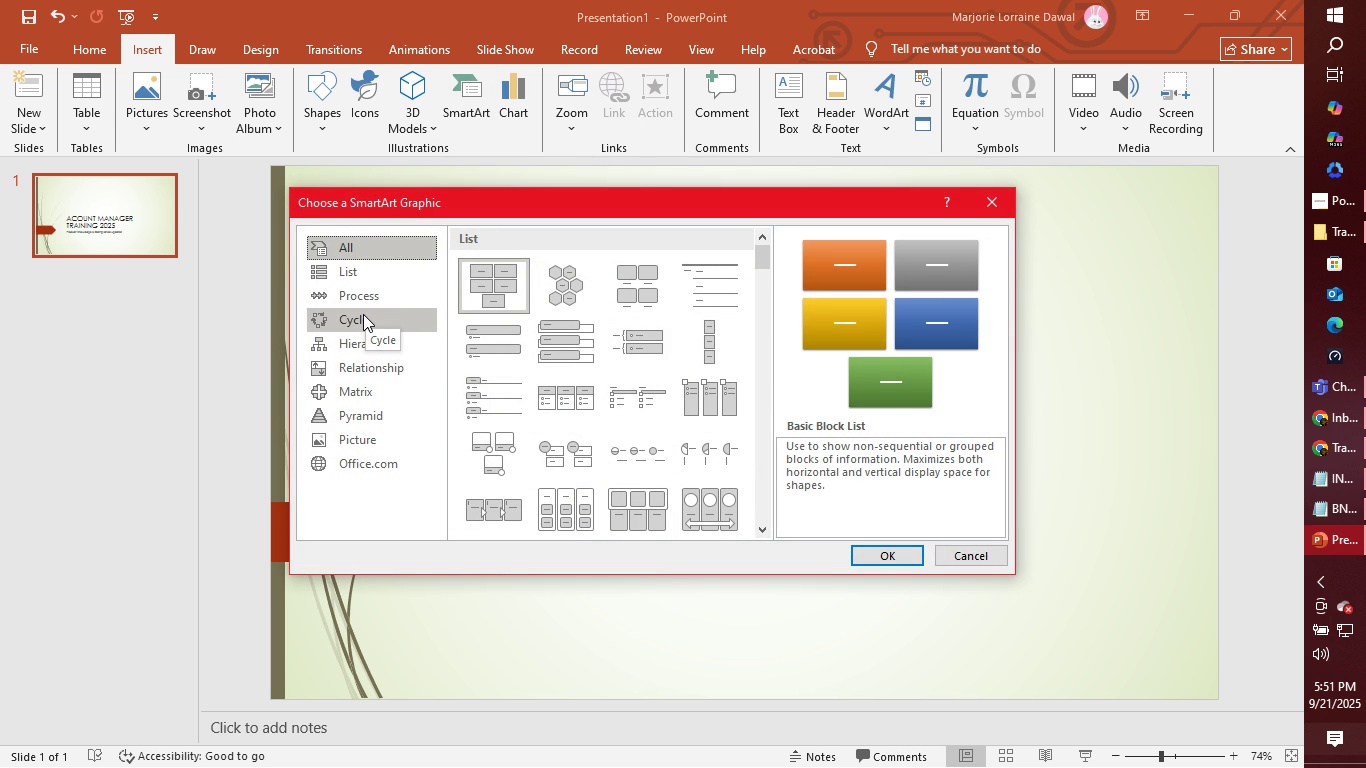 
left_click([361, 264])
 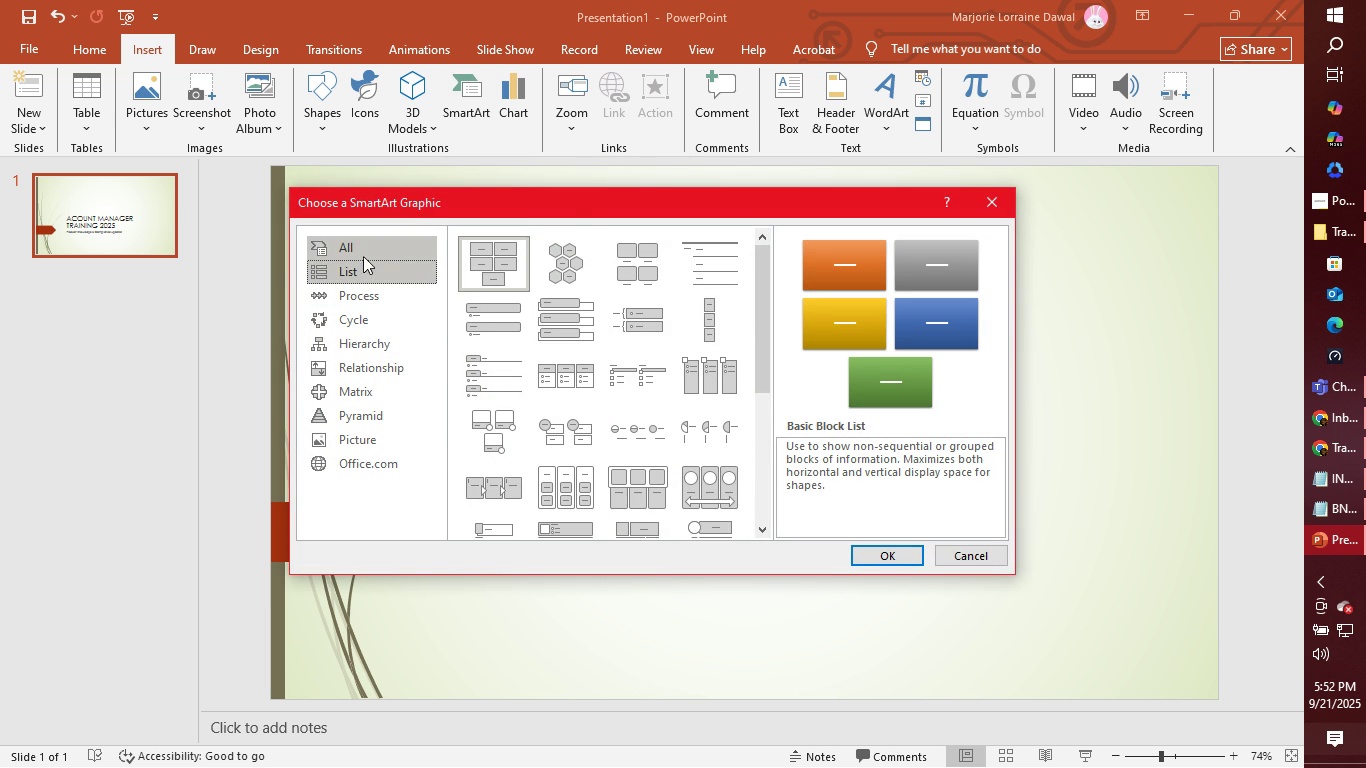 
left_click([351, 322])
 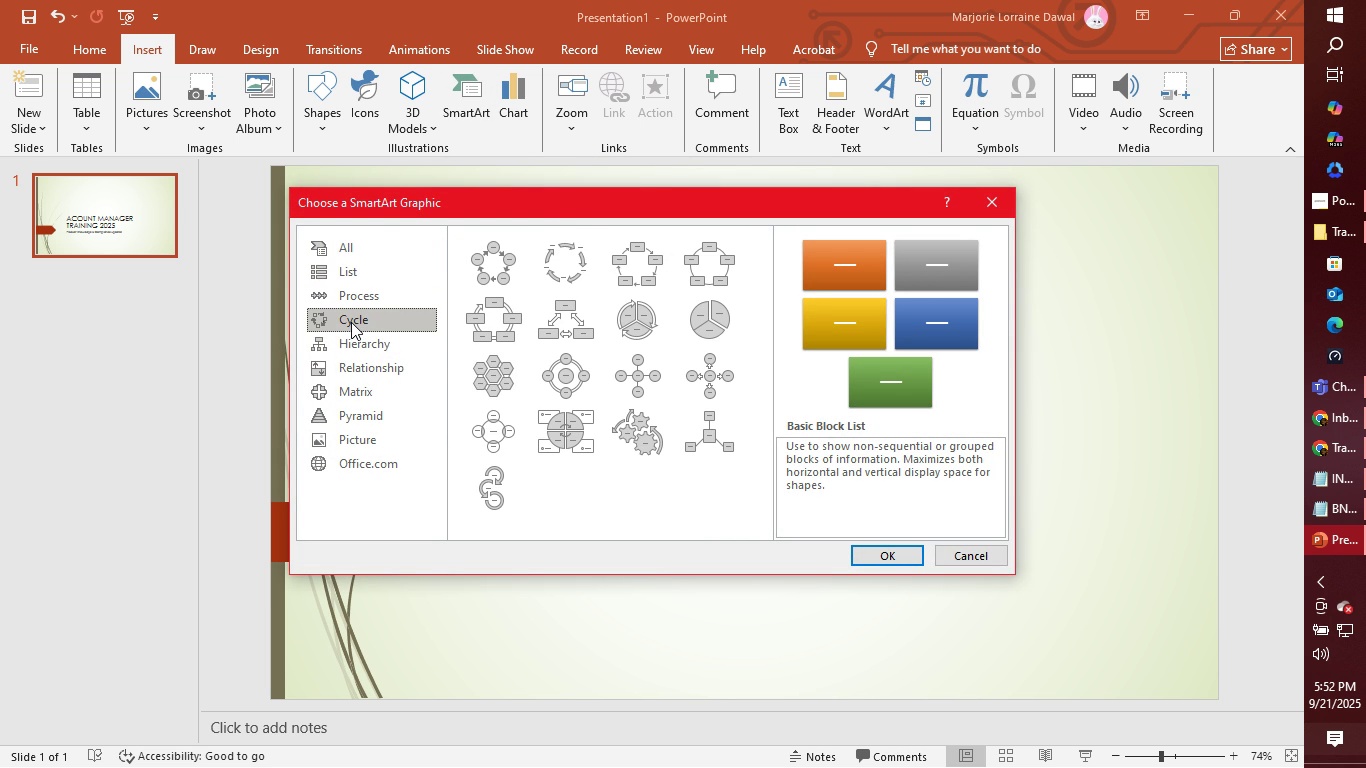 
wait(9.54)
 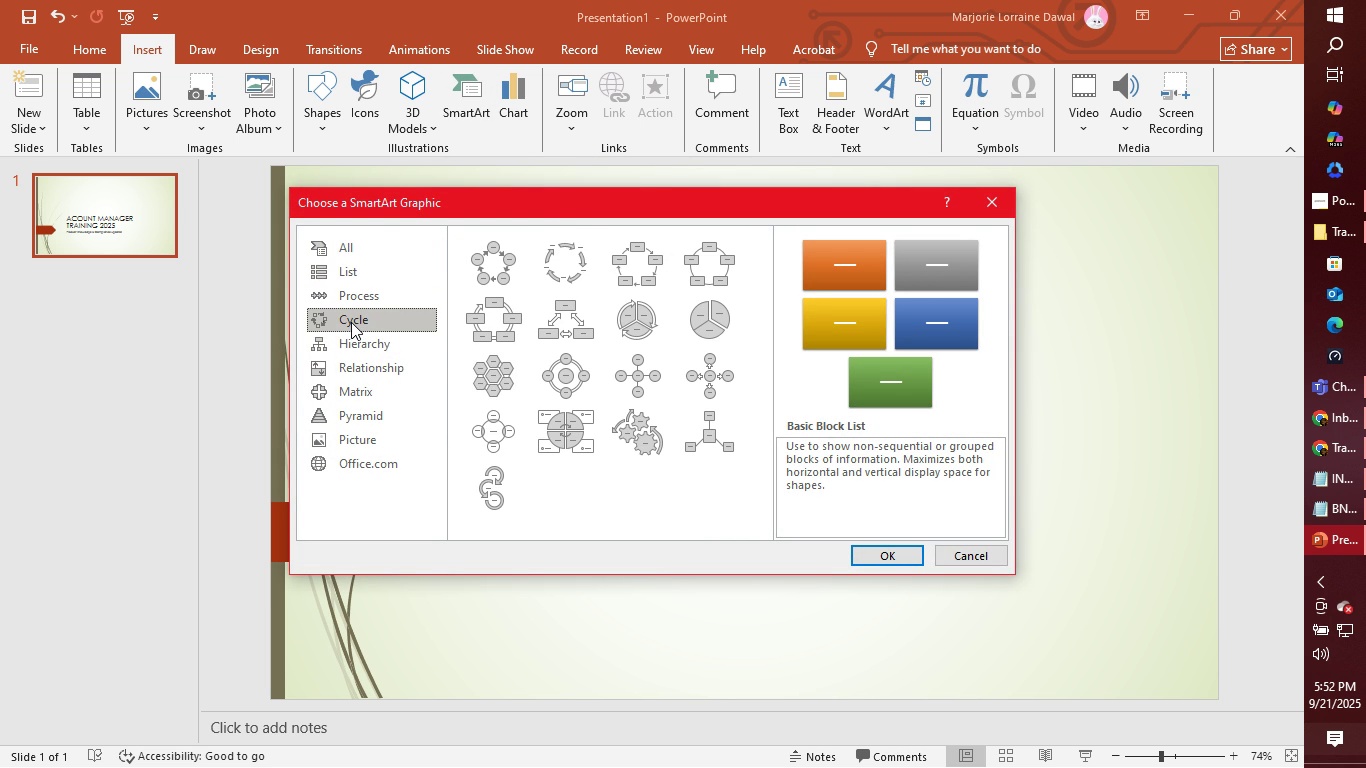 
left_click([370, 437])
 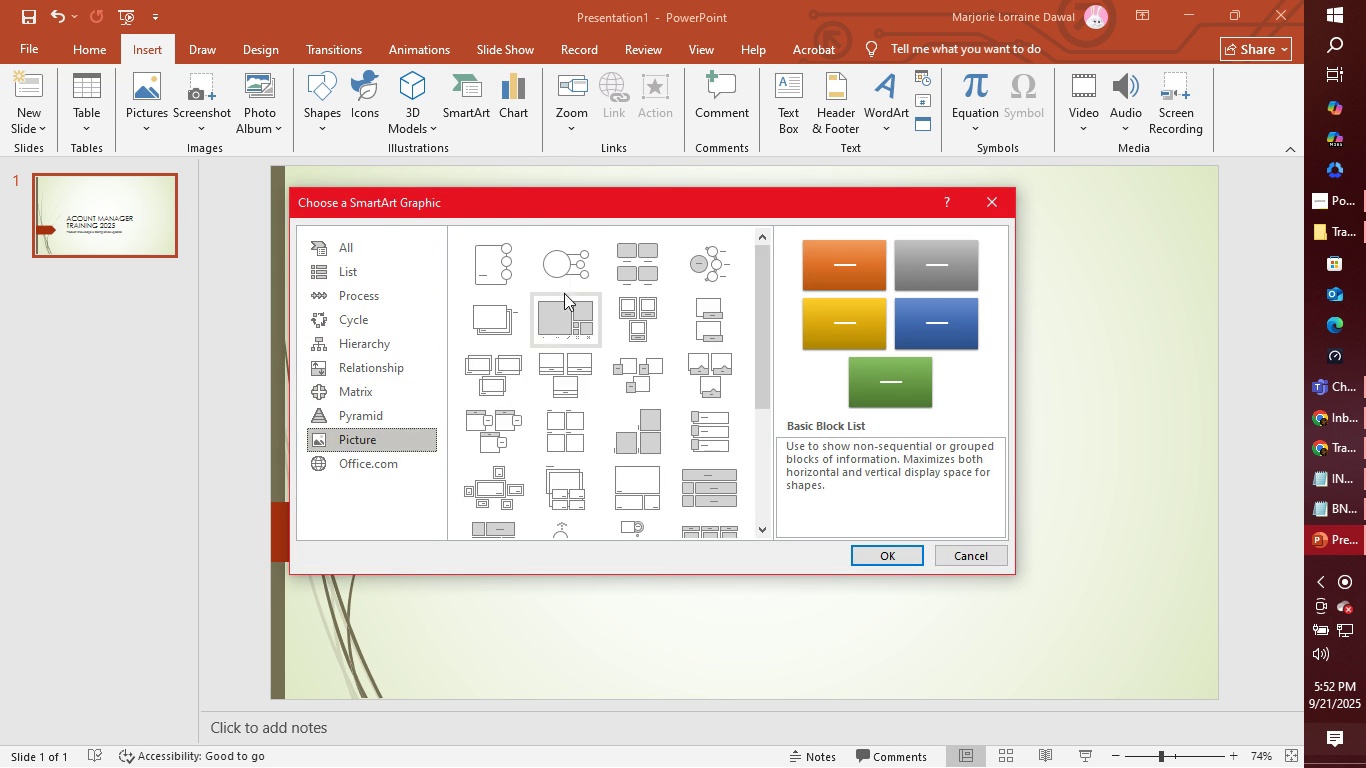 
mouse_move([553, 303])
 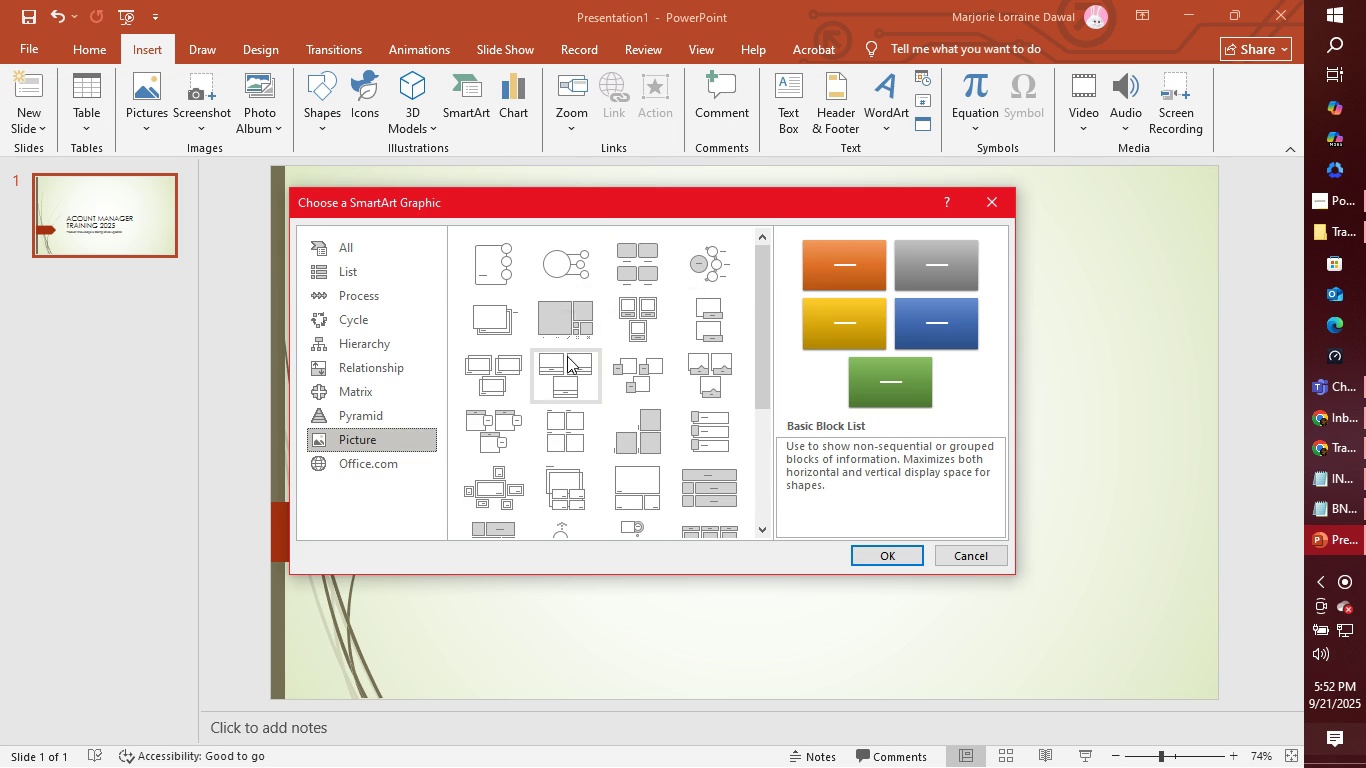 
scroll: coordinate [578, 357], scroll_direction: none, amount: 0.0
 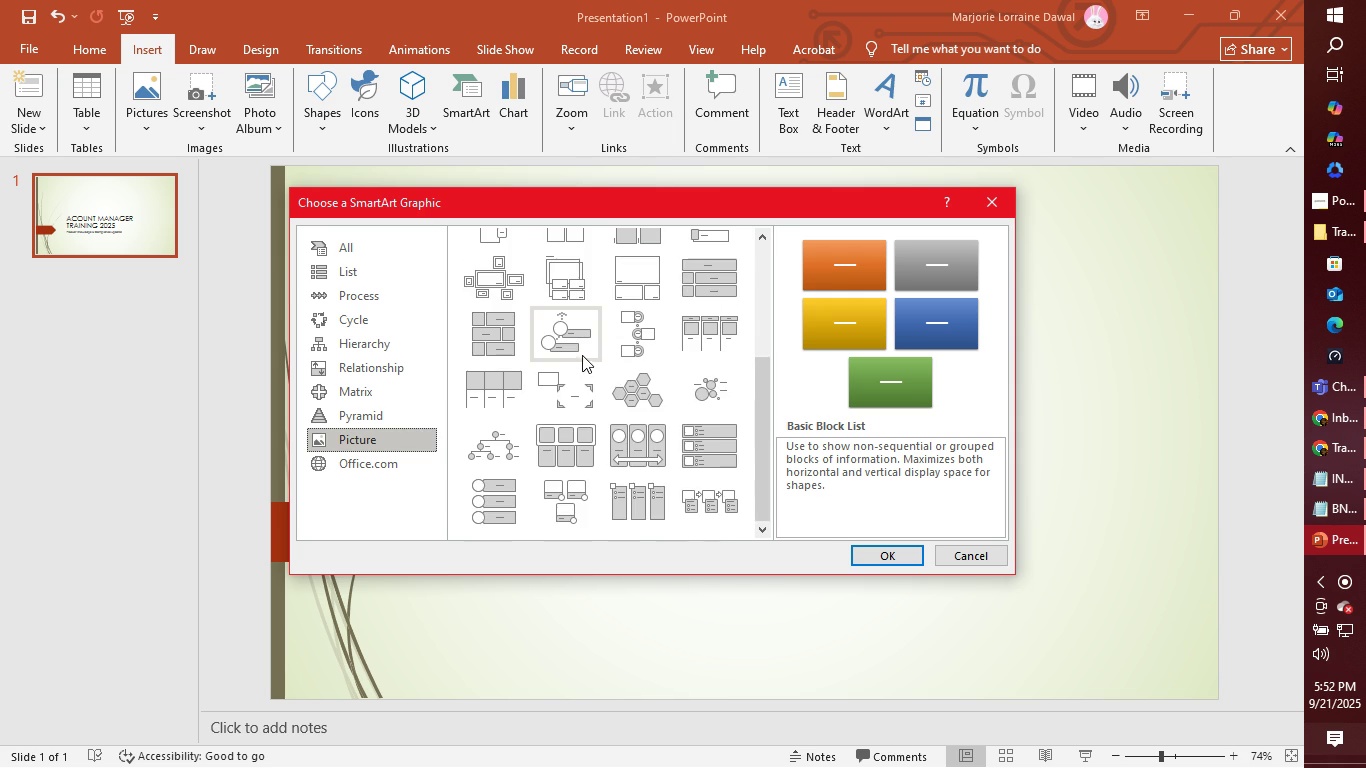 
scroll: coordinate [561, 306], scroll_direction: up, amount: 15.0
 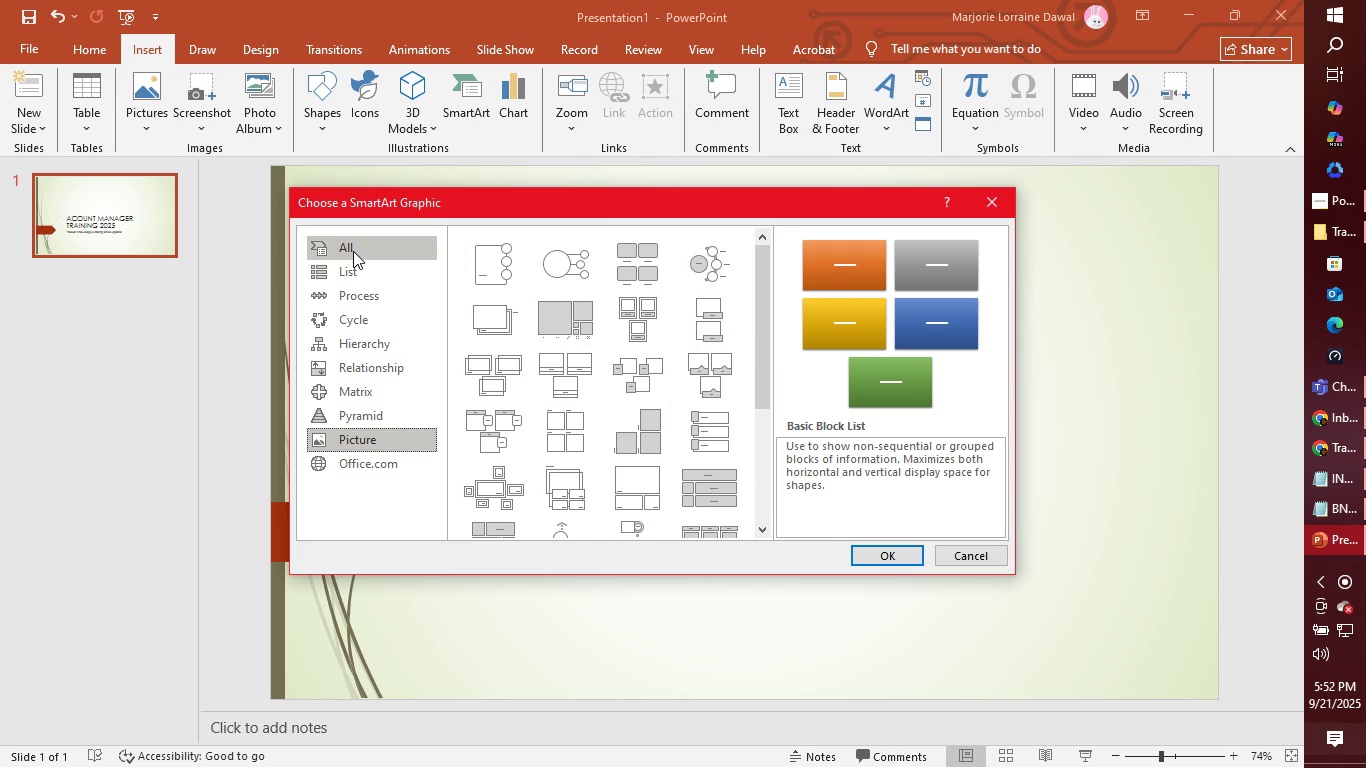 
left_click([353, 251])
 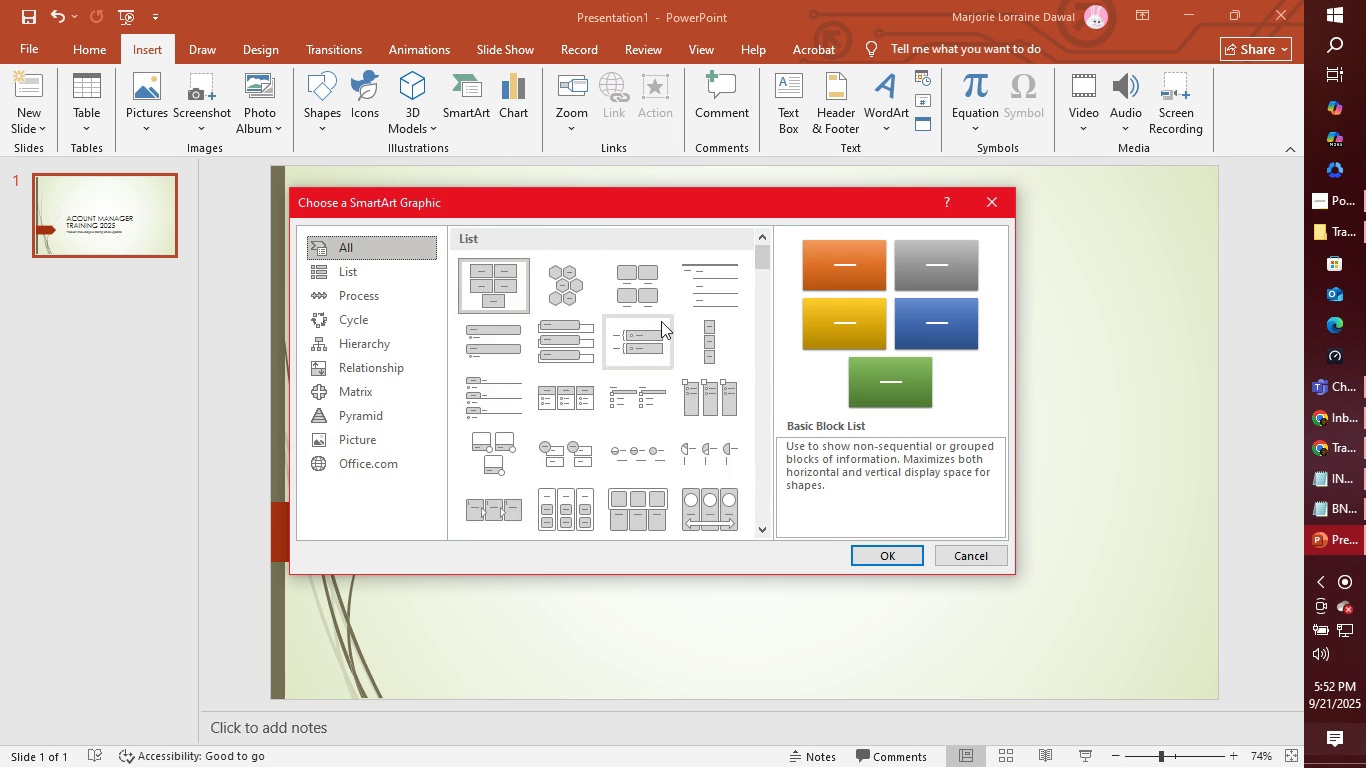 
scroll: coordinate [649, 323], scroll_direction: up, amount: 3.0
 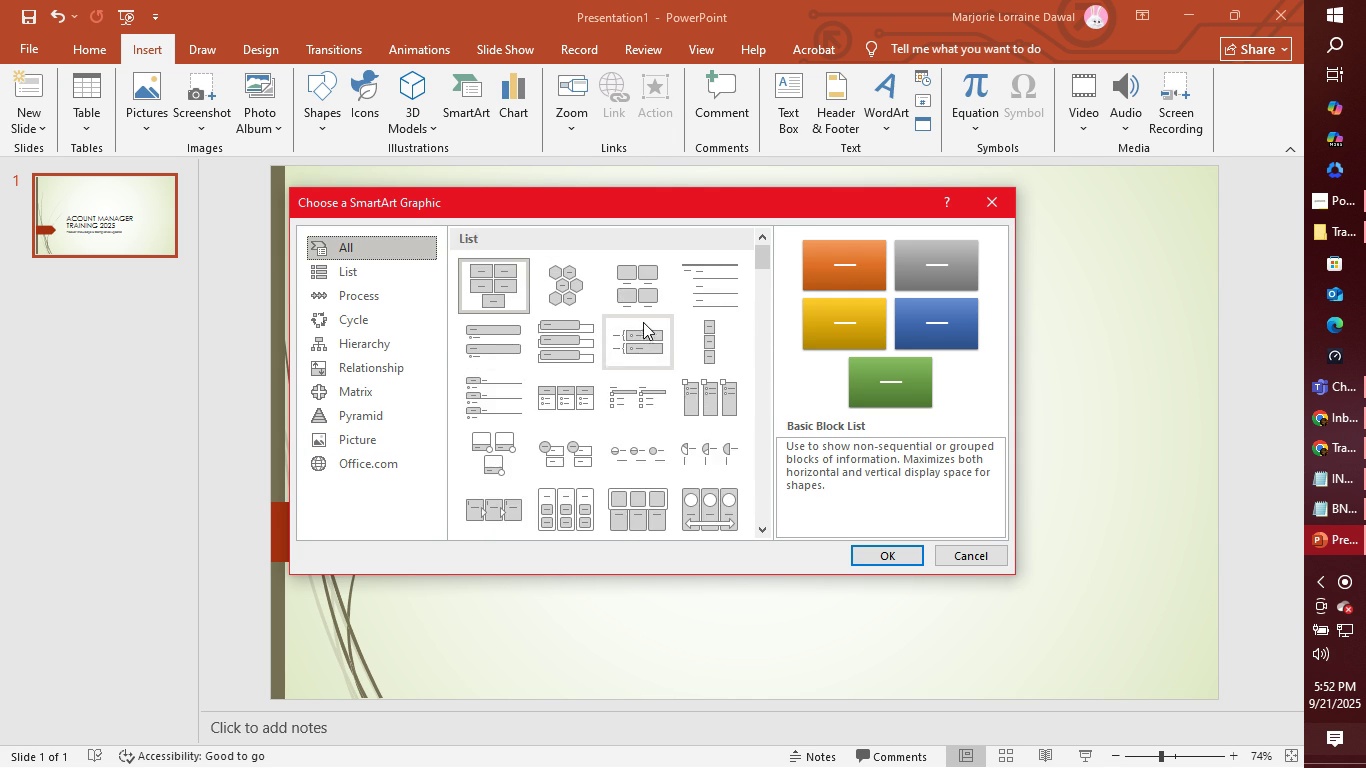 
scroll: coordinate [643, 322], scroll_direction: down, amount: 1.0
 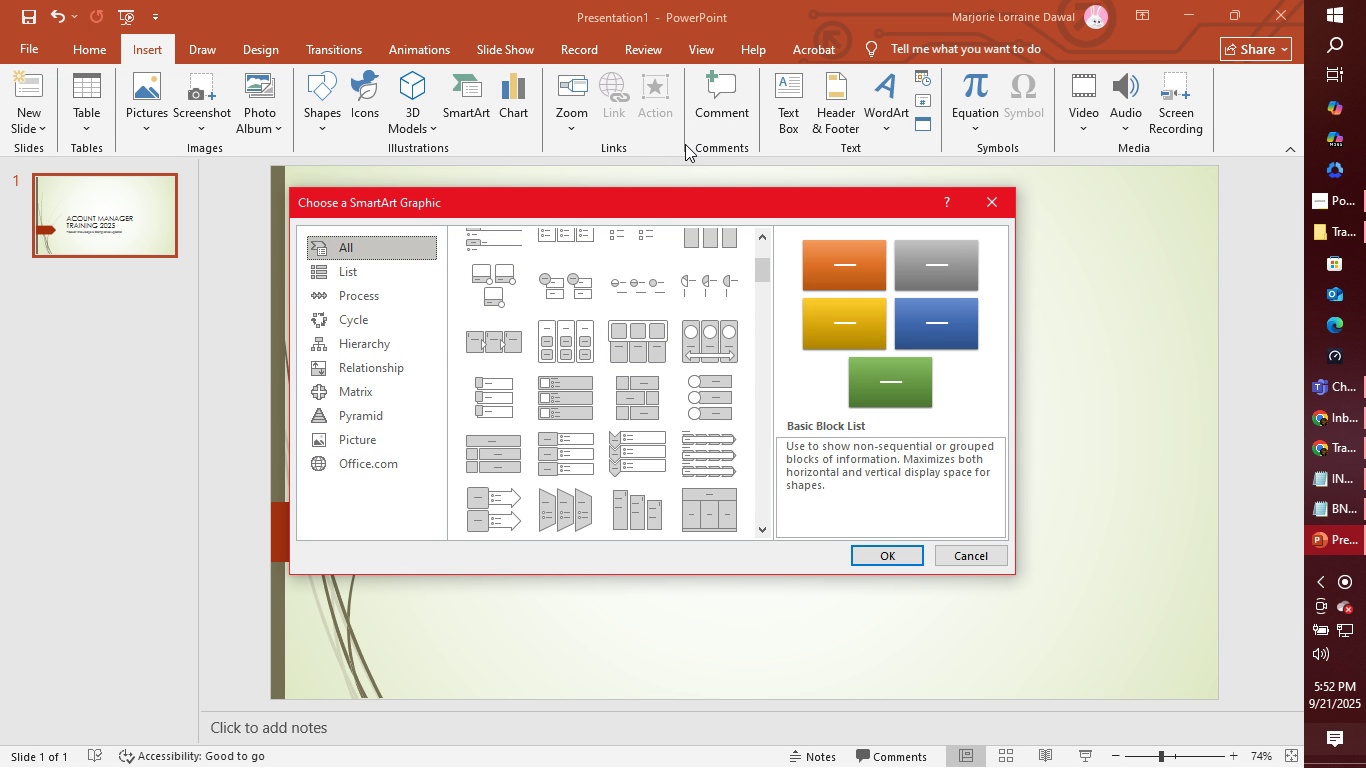 
wait(24.21)
 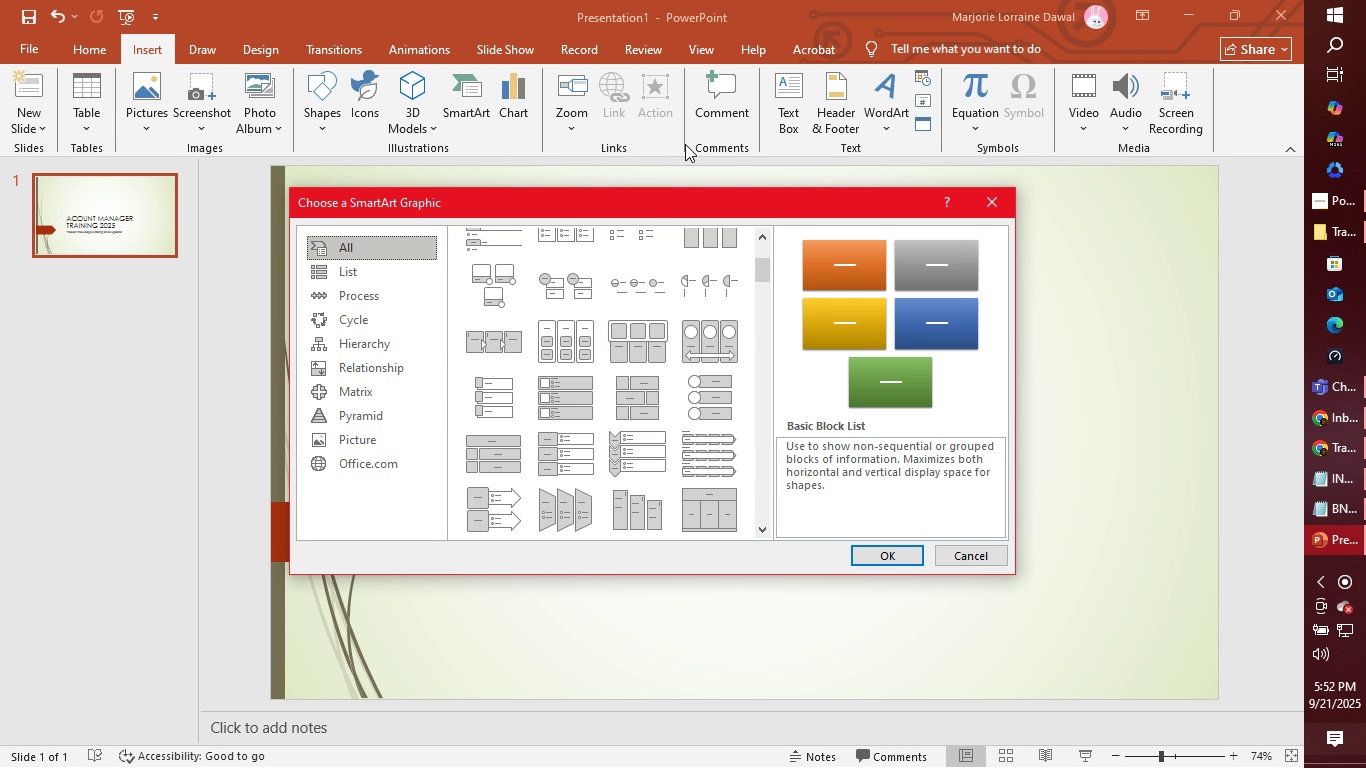 
left_click([337, 295])
 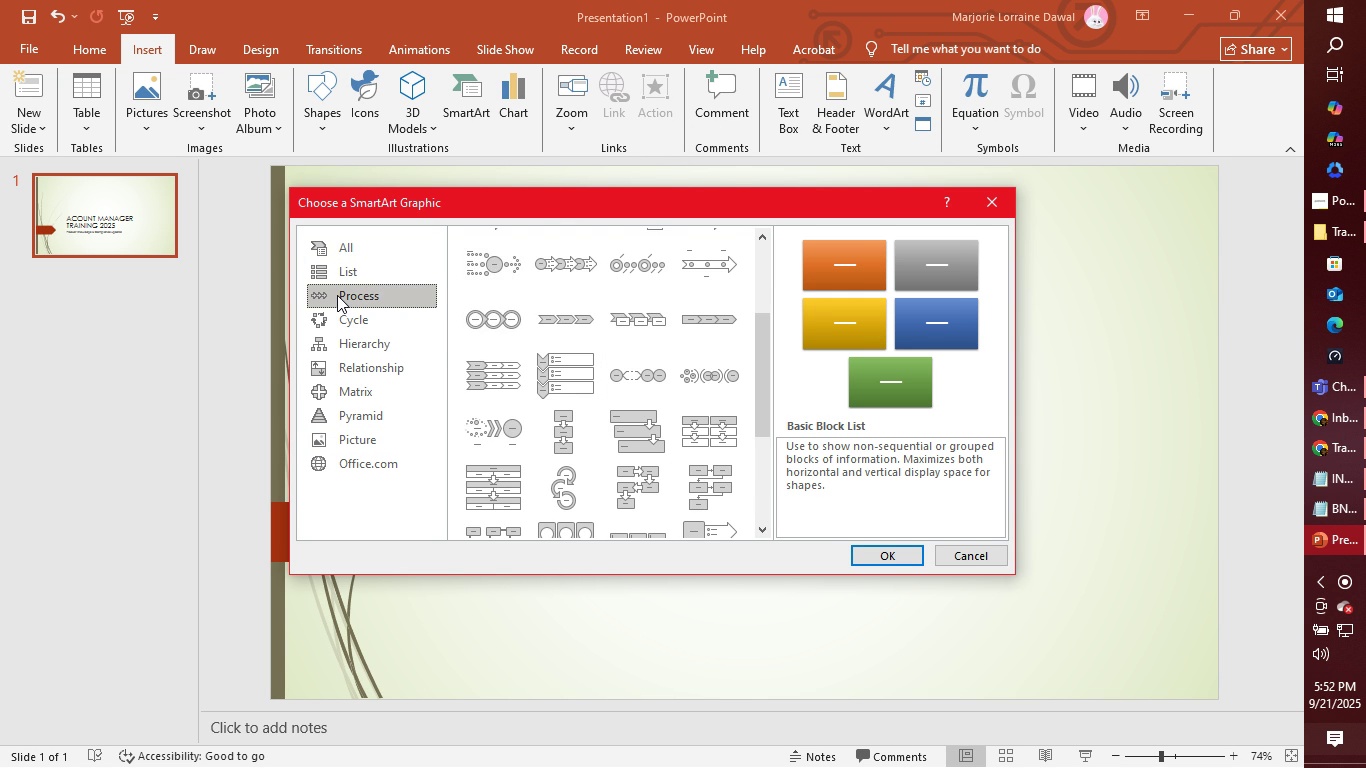 
wait(5.39)
 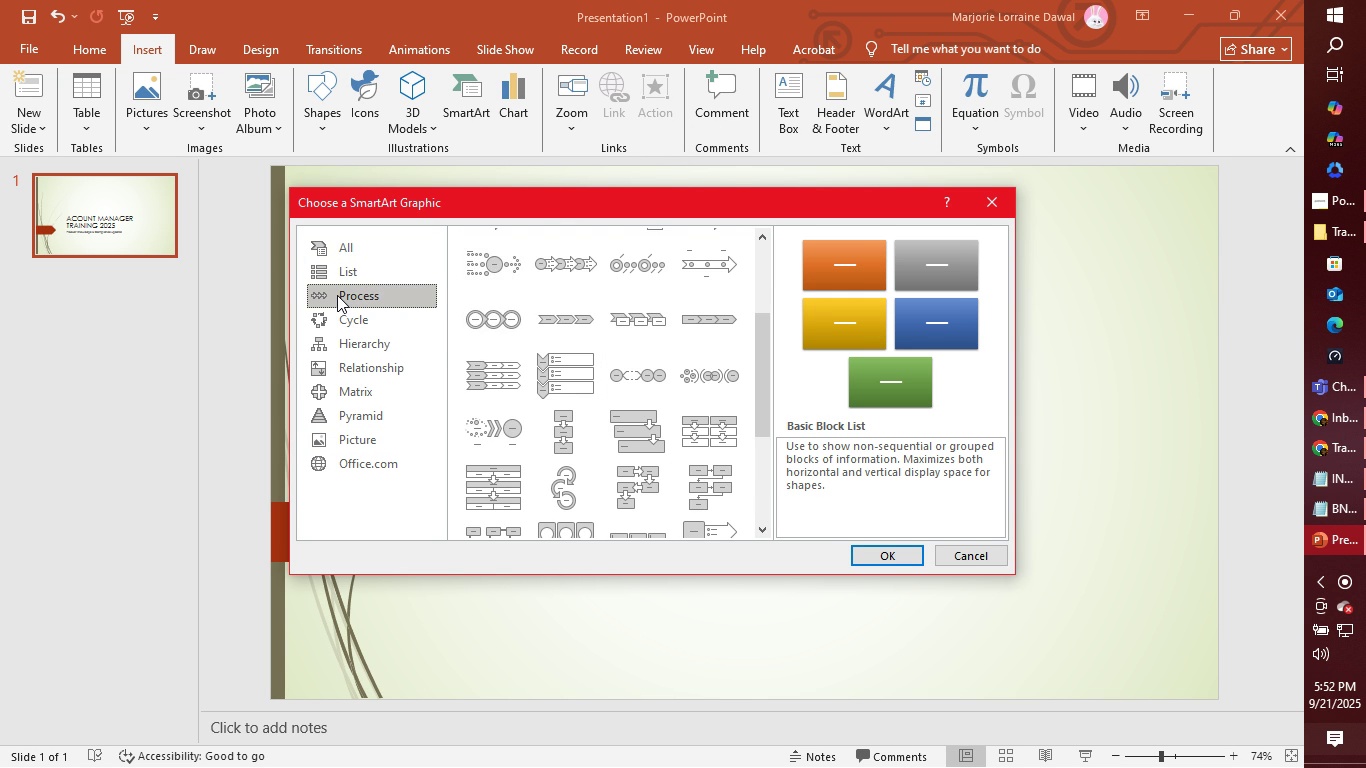 
left_click([703, 275])
 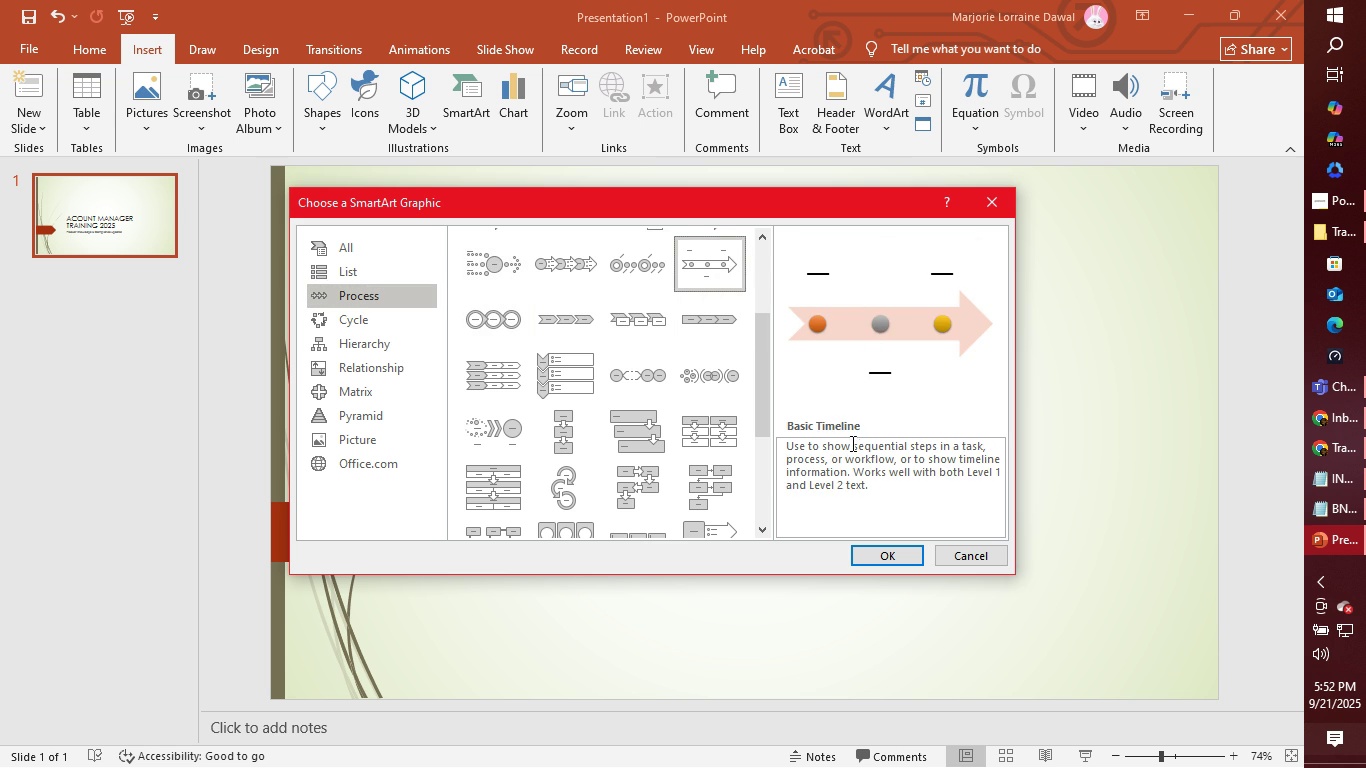 
left_click([845, 471])
 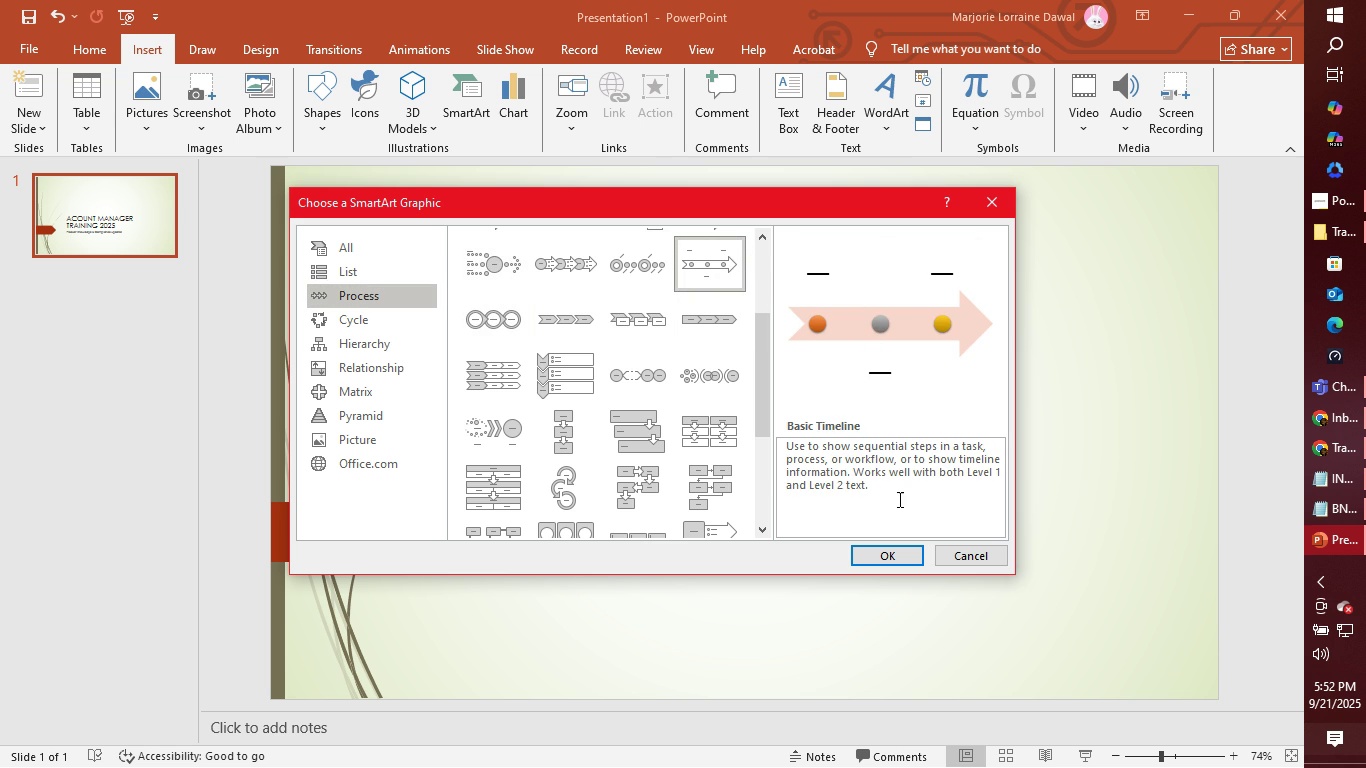 
left_click([891, 553])